 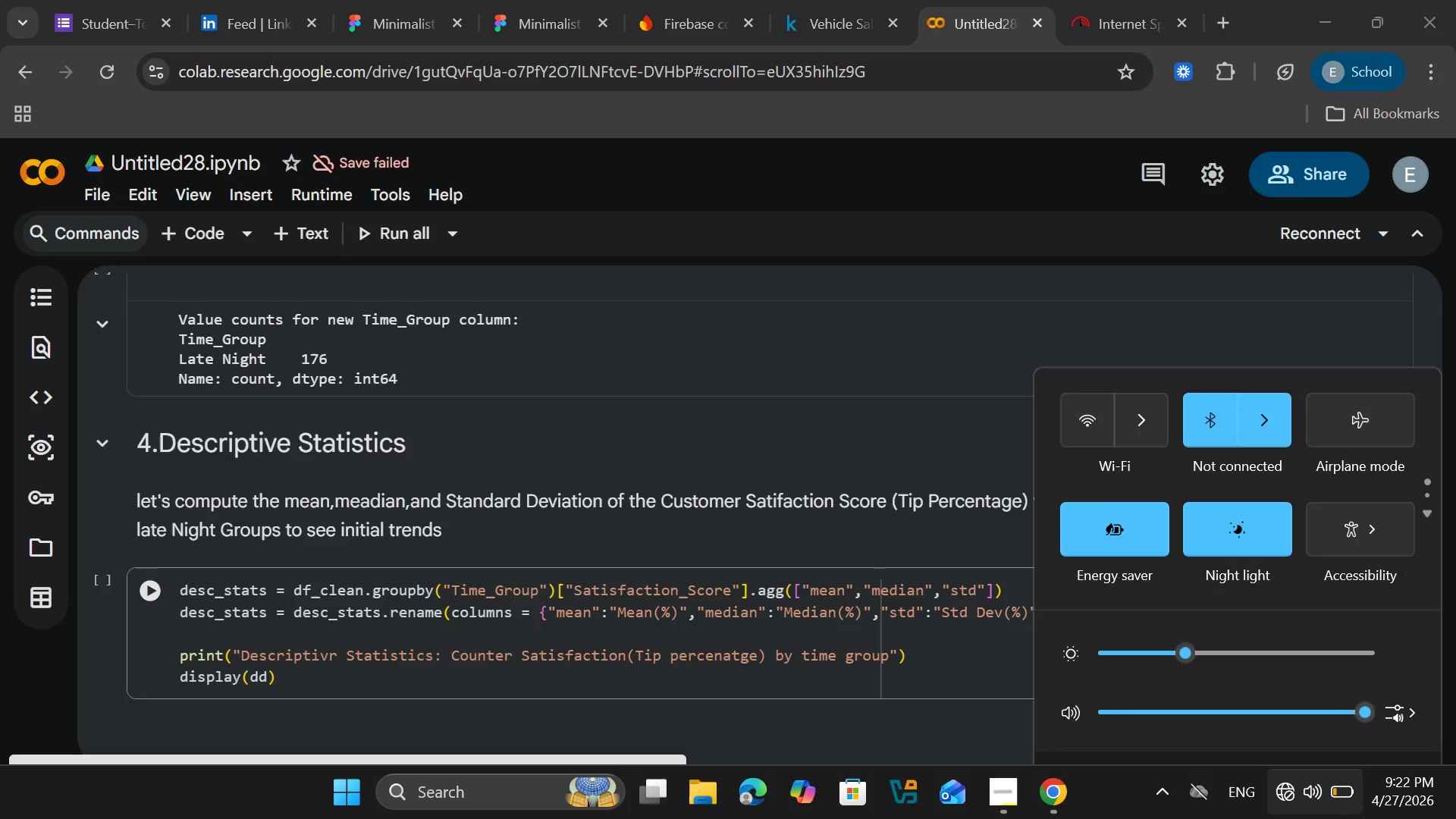 
left_click([1082, 359])
 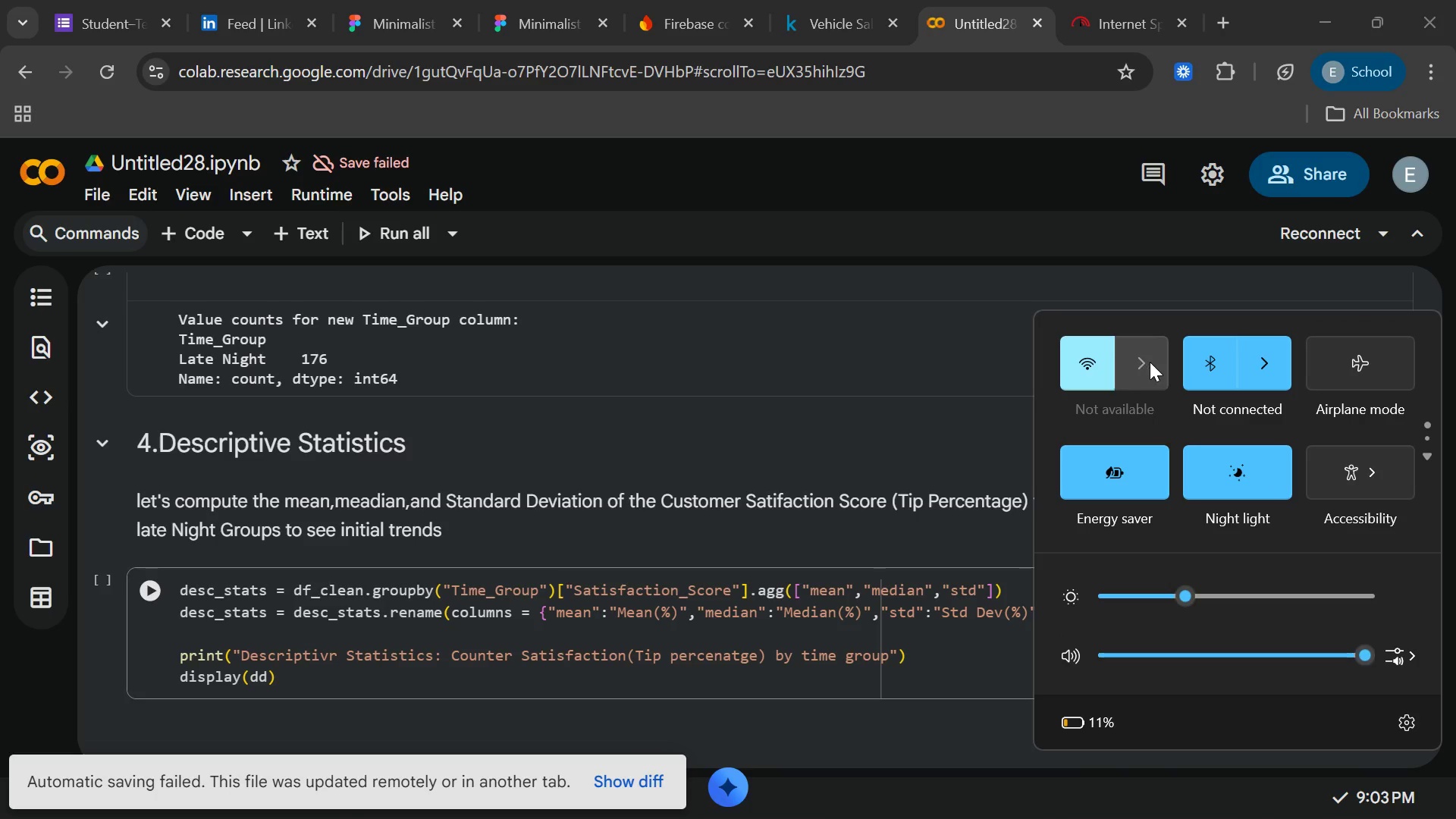 
left_click([1150, 362])
 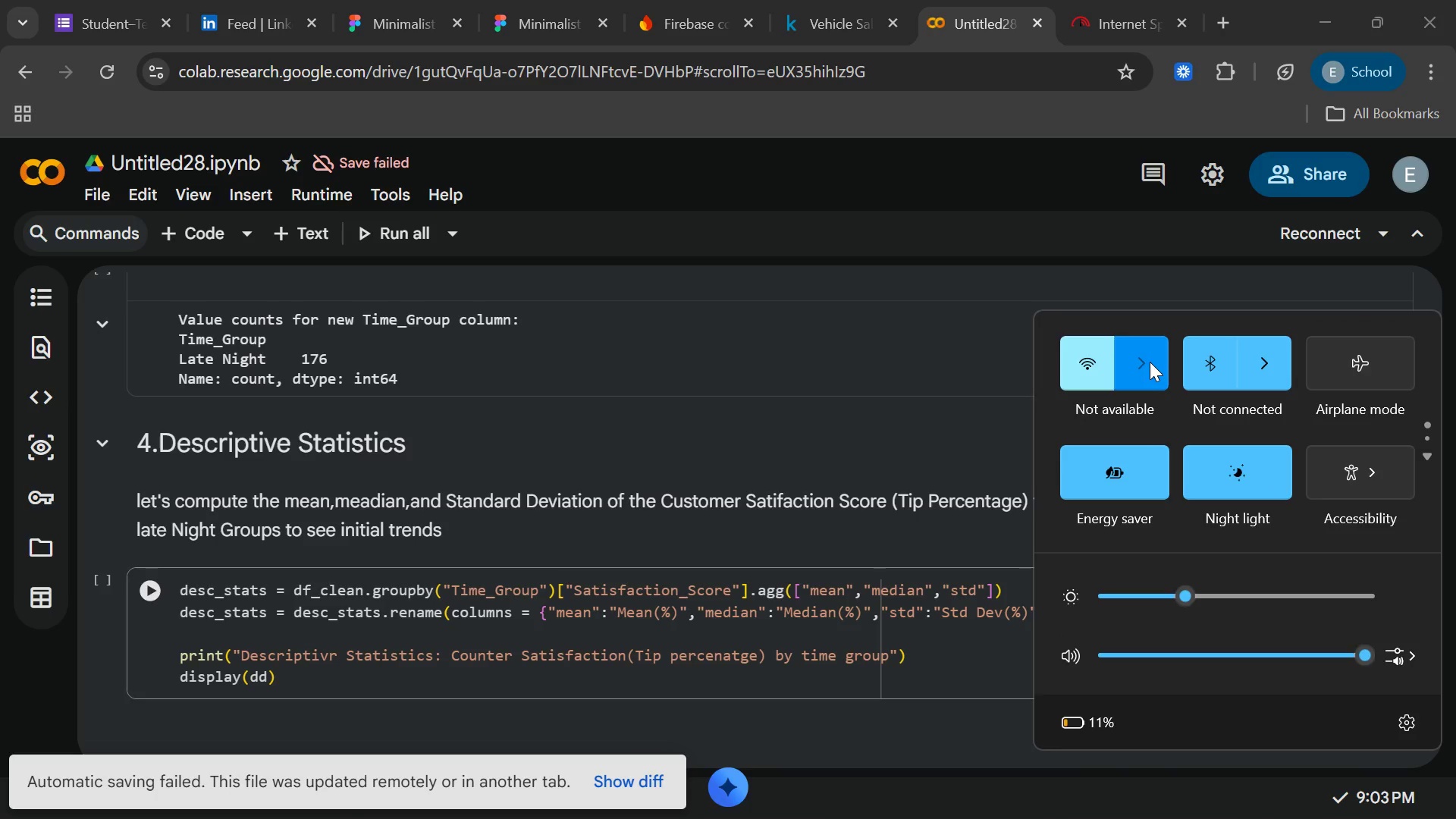 
scroll: coordinate [1148, 358], scroll_direction: up, amount: 23.0
 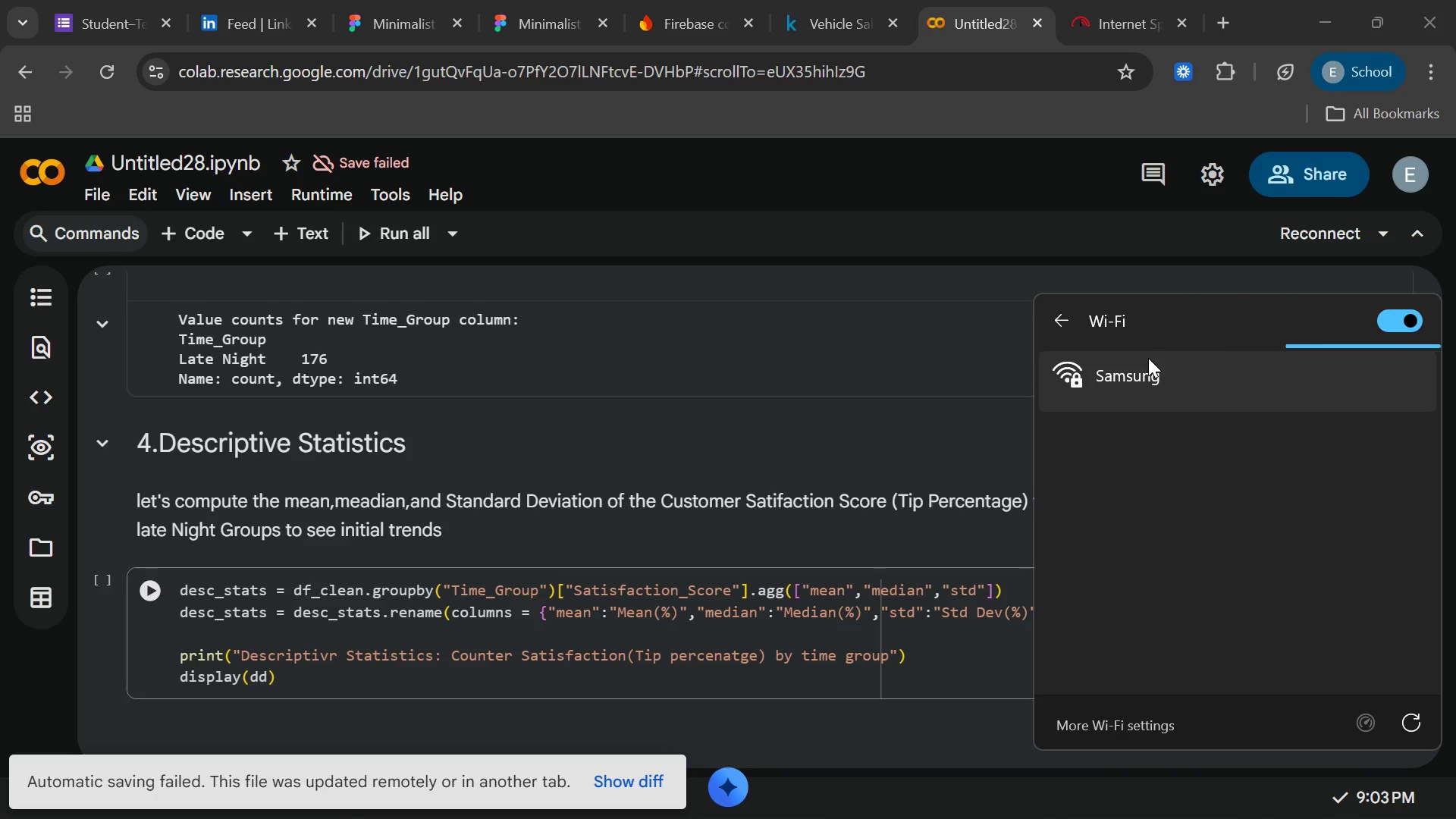 
left_click([1148, 358])
 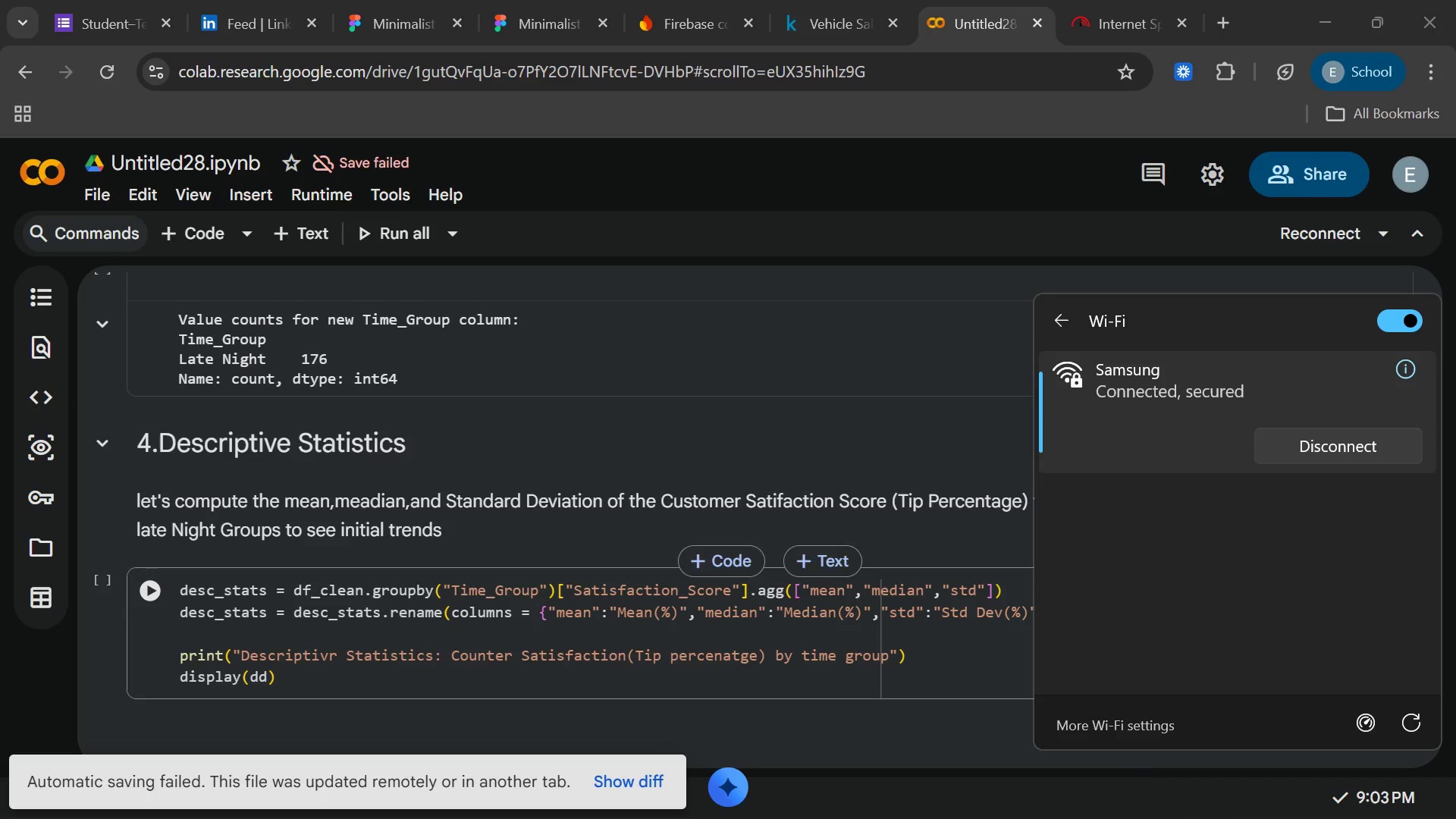 
left_click([1320, 799])
 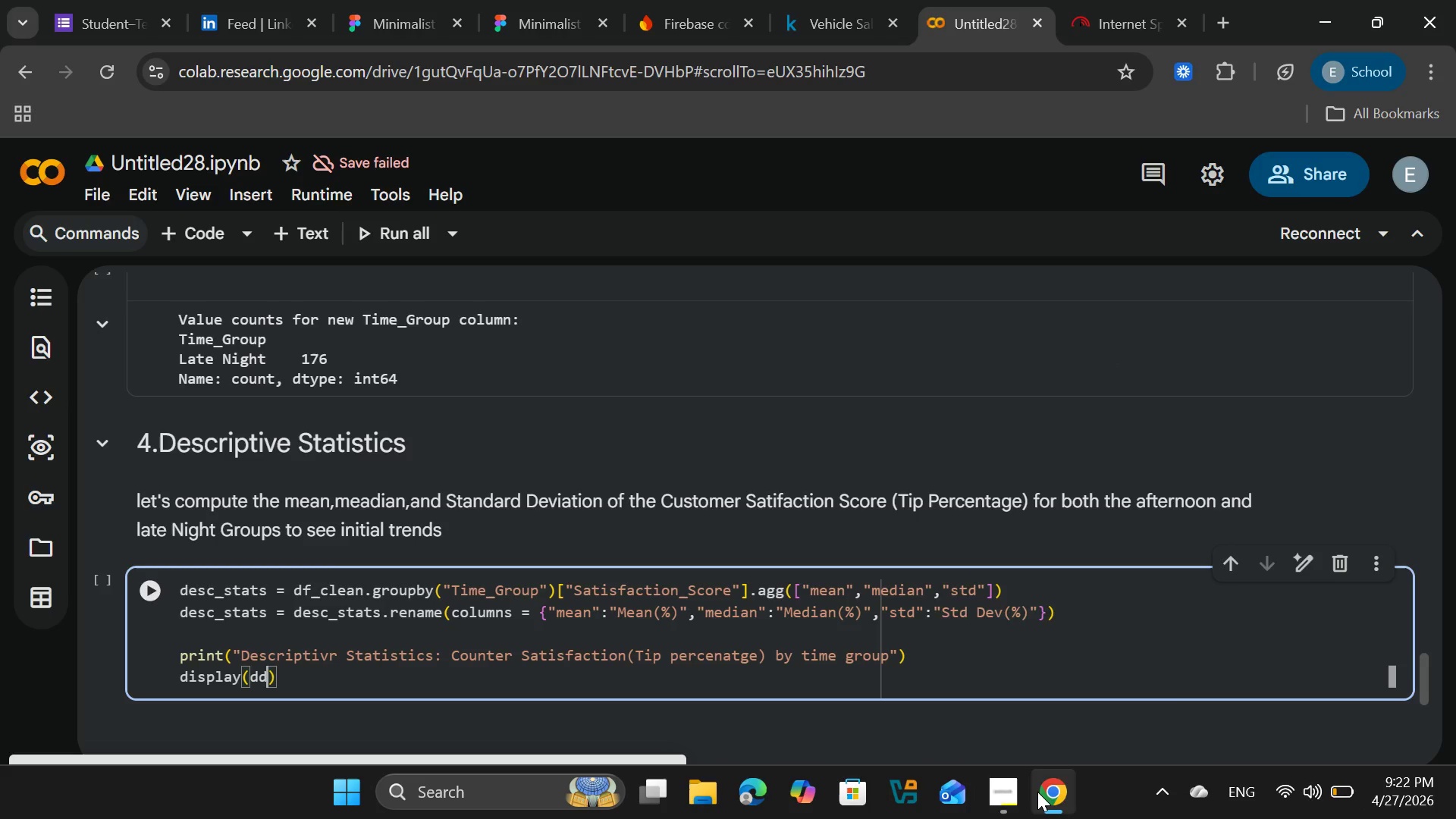 
left_click([1003, 799])